 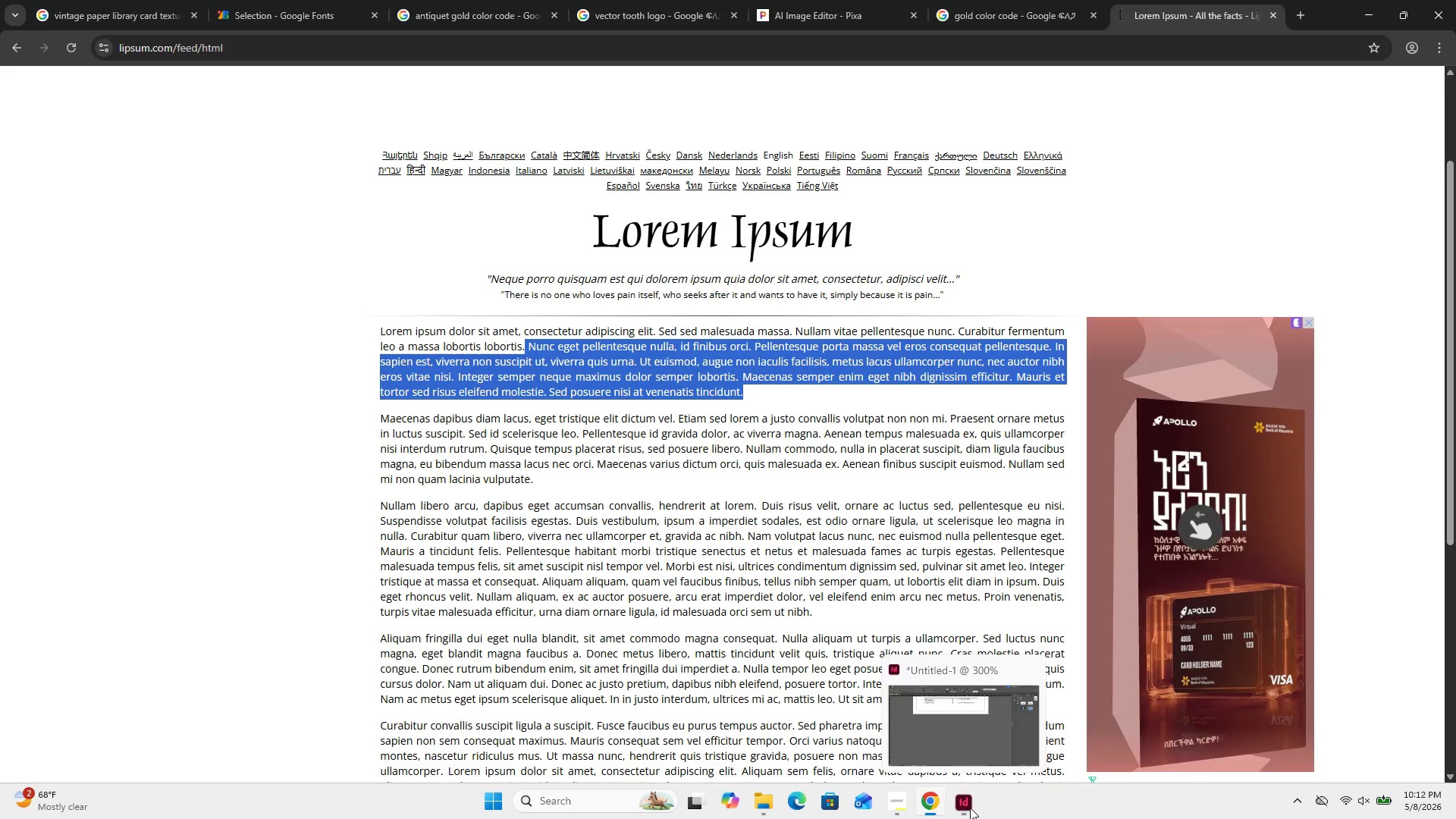 
left_click([927, 804])
 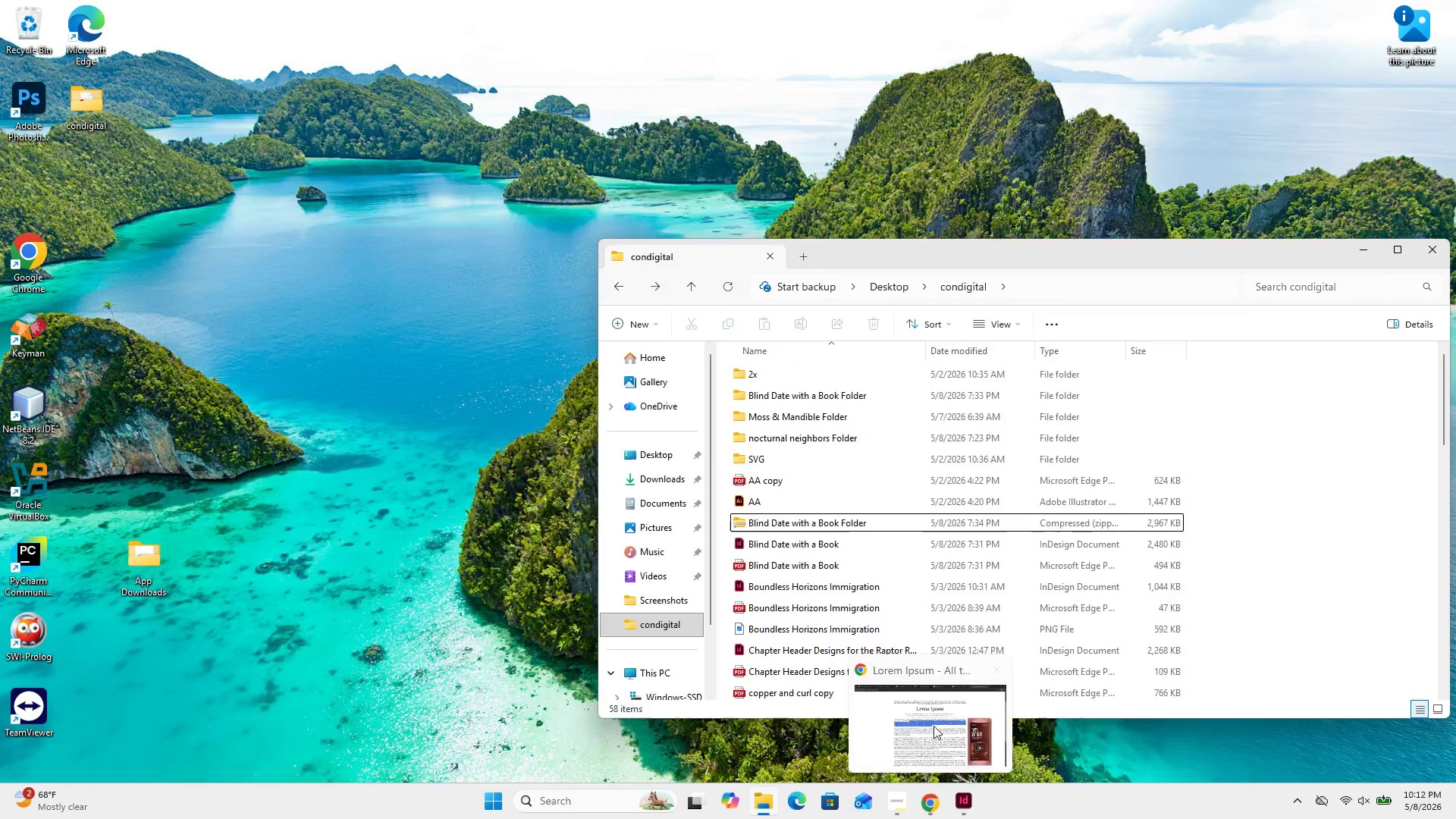 
mouse_move([890, 620])
 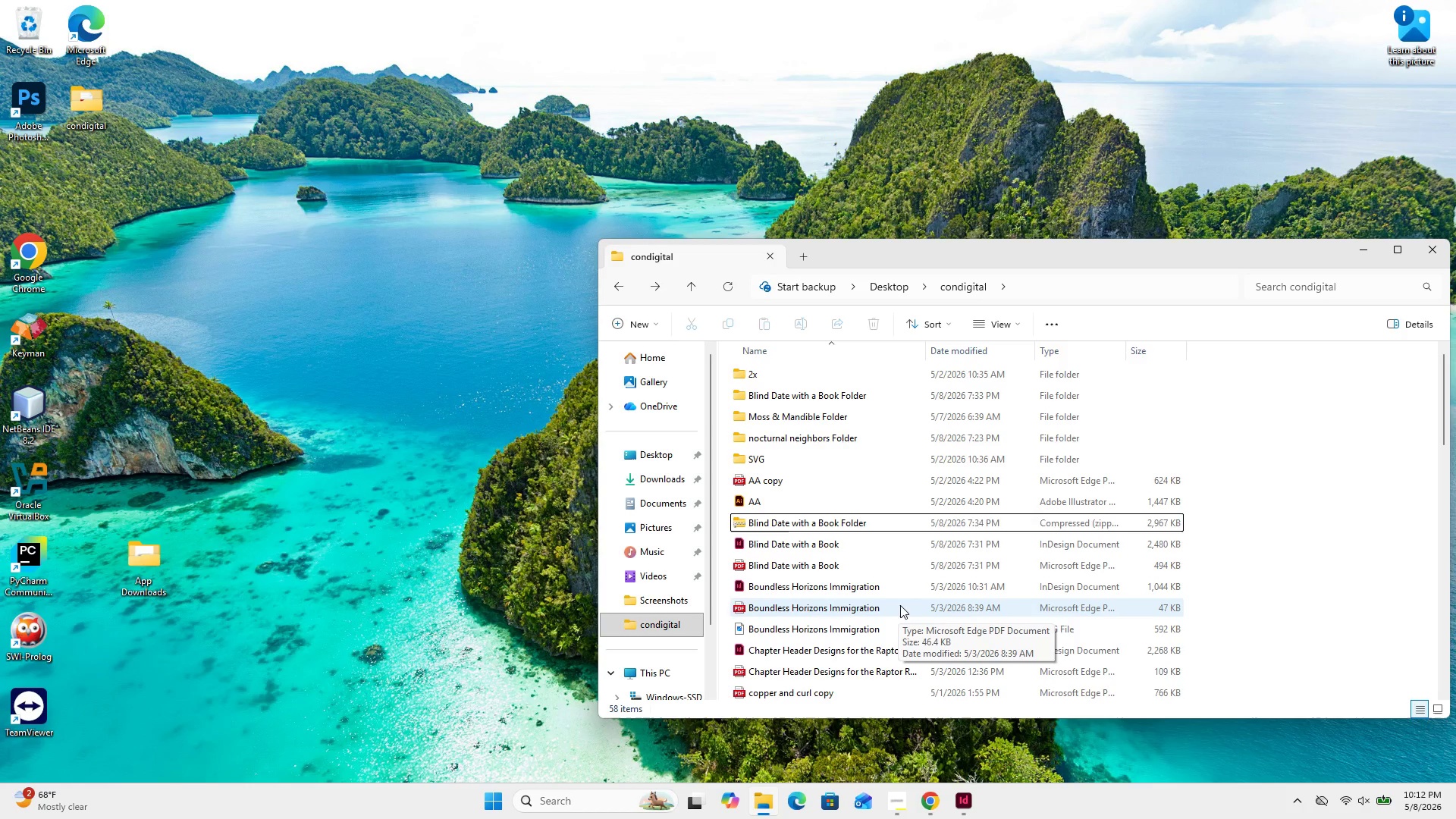 
wait(10.5)
 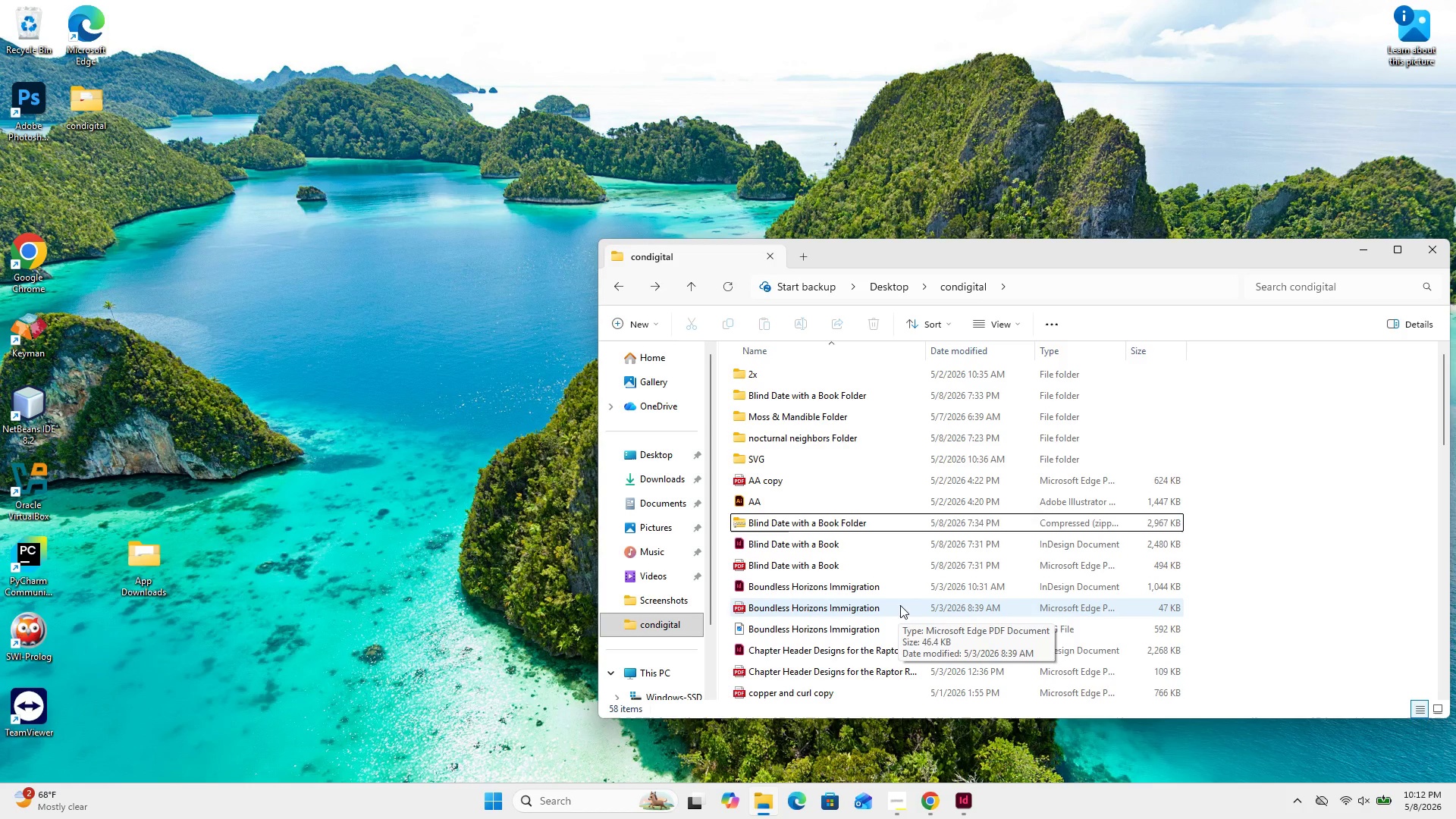 
left_click([887, 802])